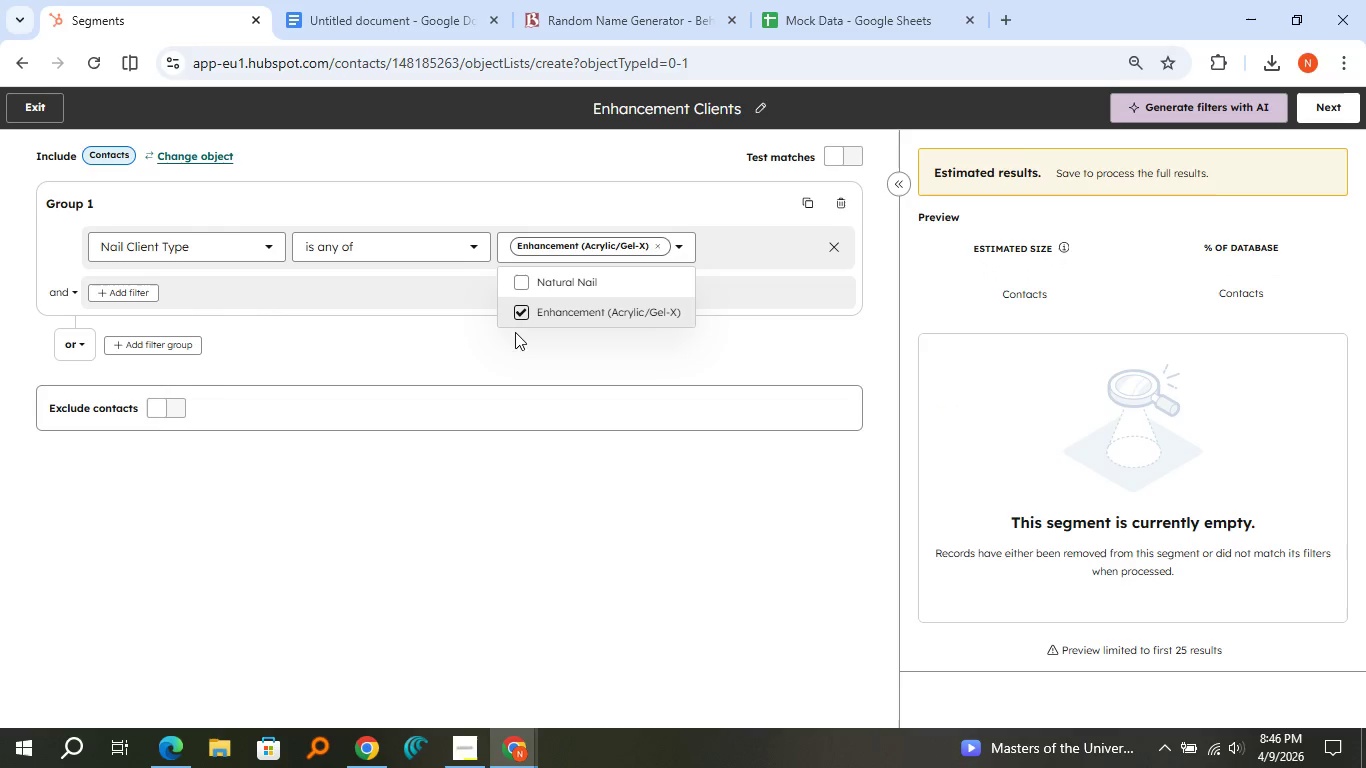 
left_click([475, 345])
 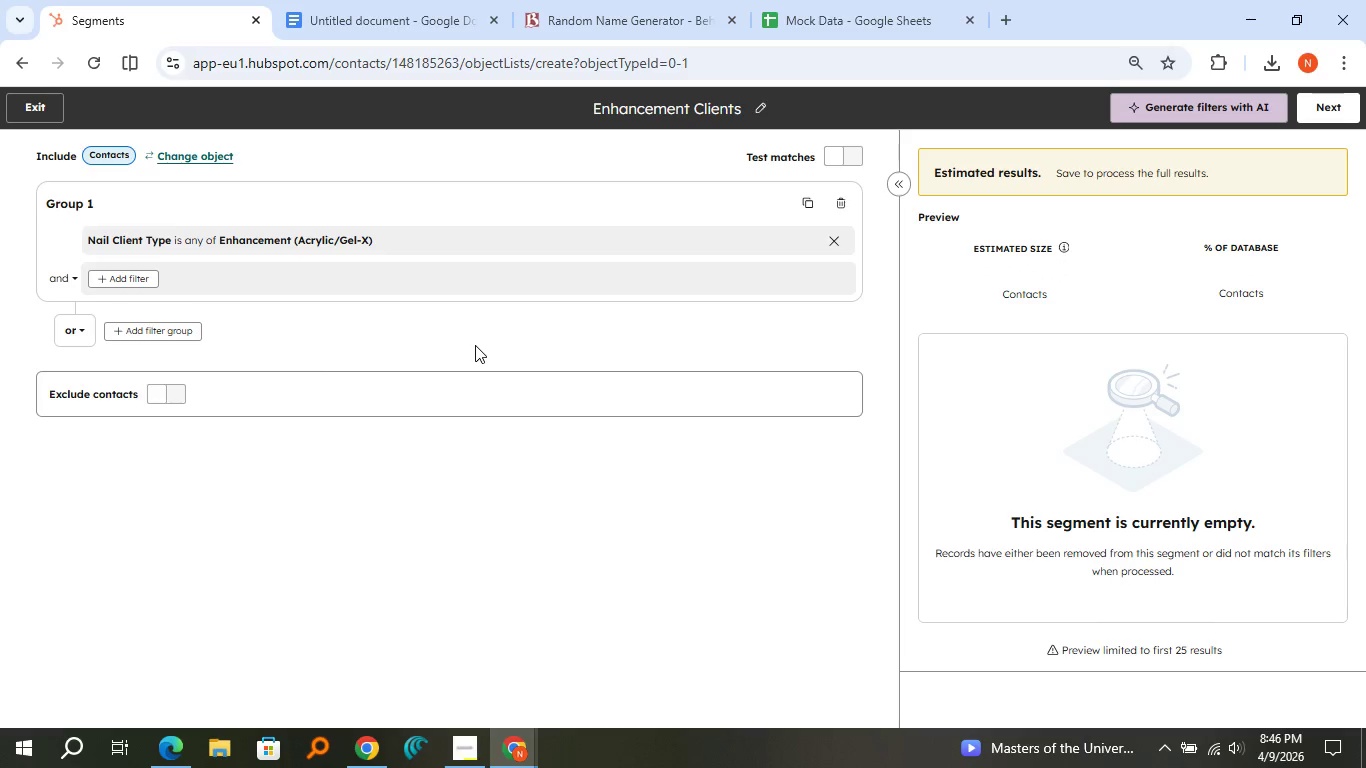 
wait(8.98)
 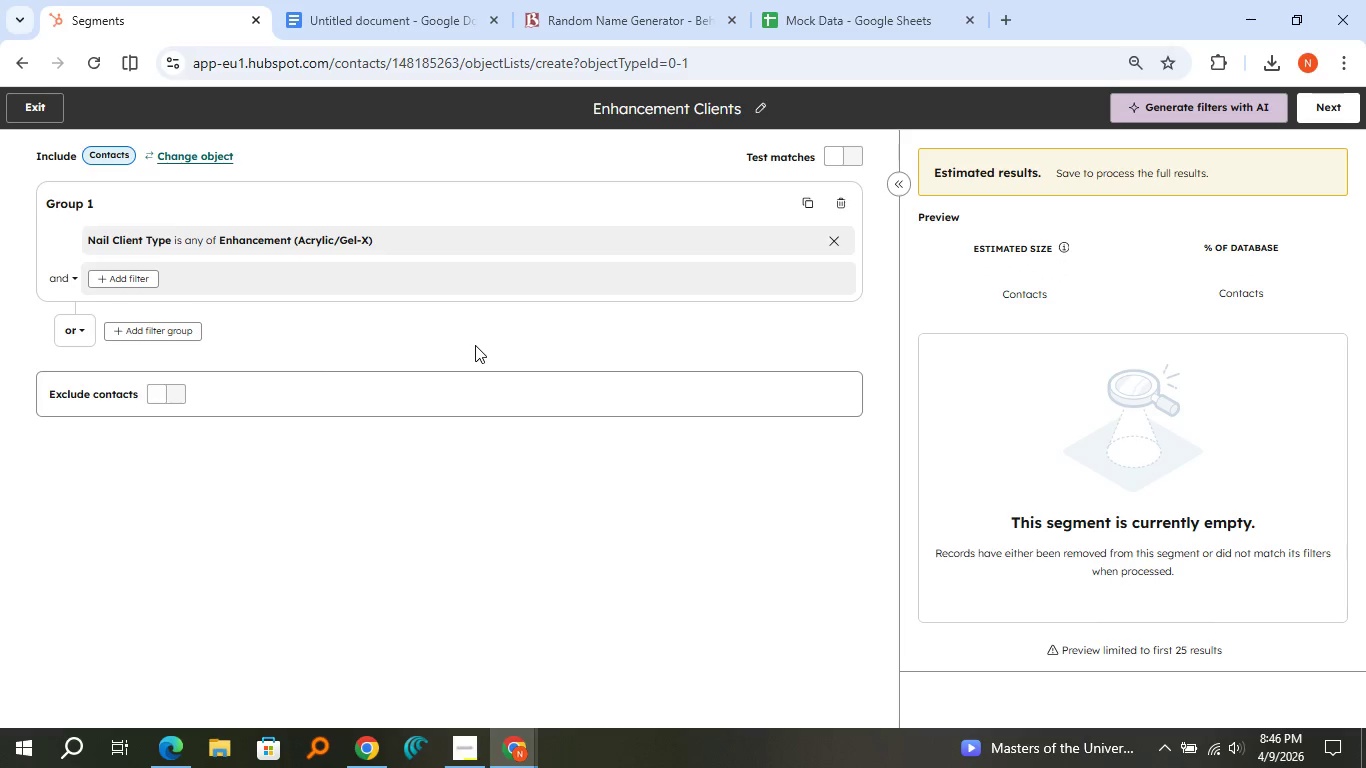 
left_click([1319, 116])
 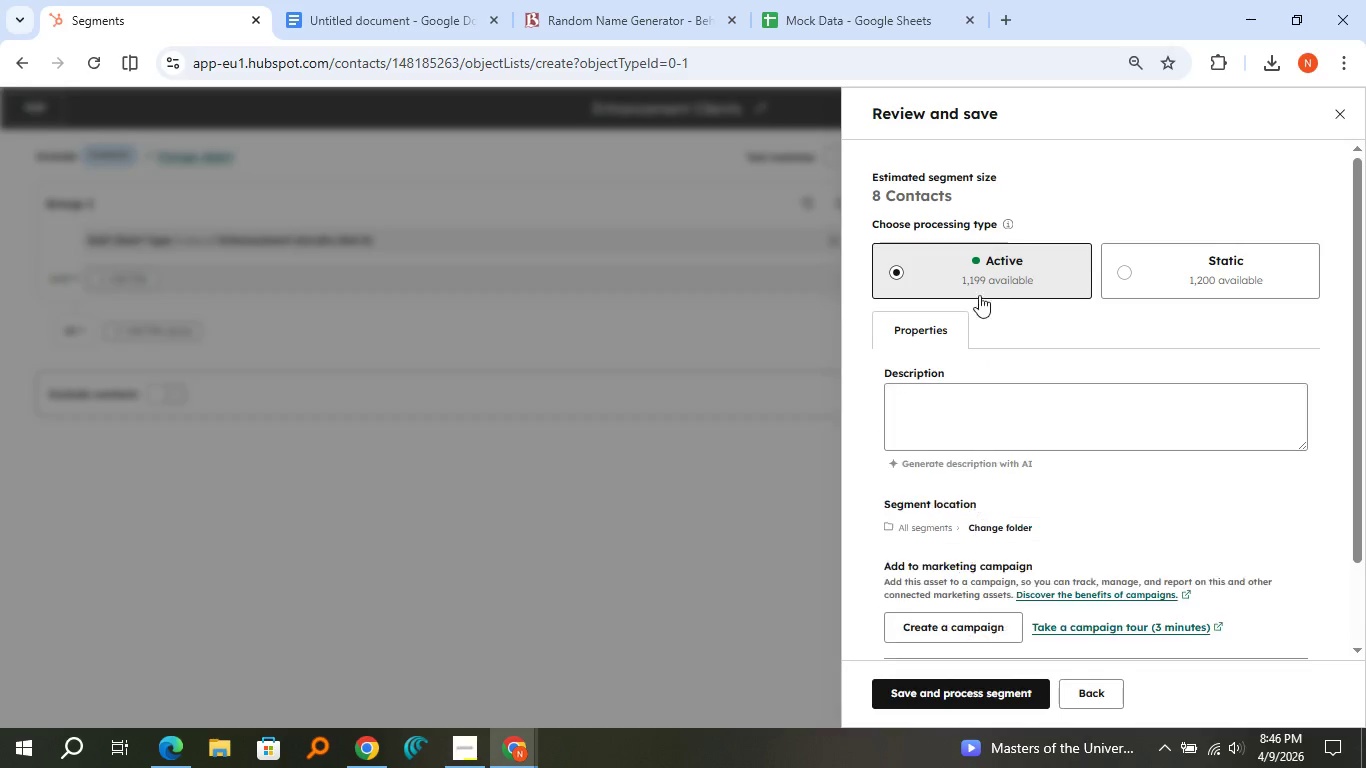 
left_click([966, 279])
 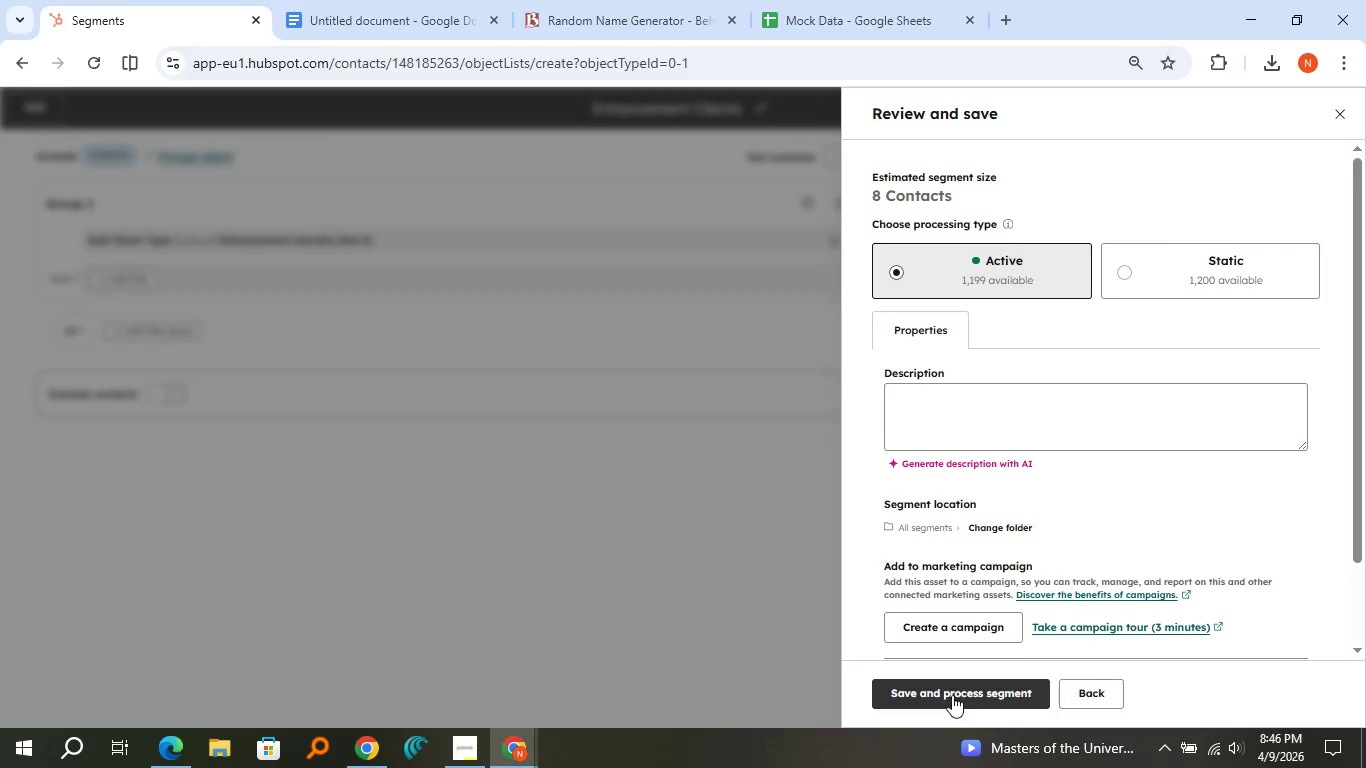 
left_click([952, 691])
 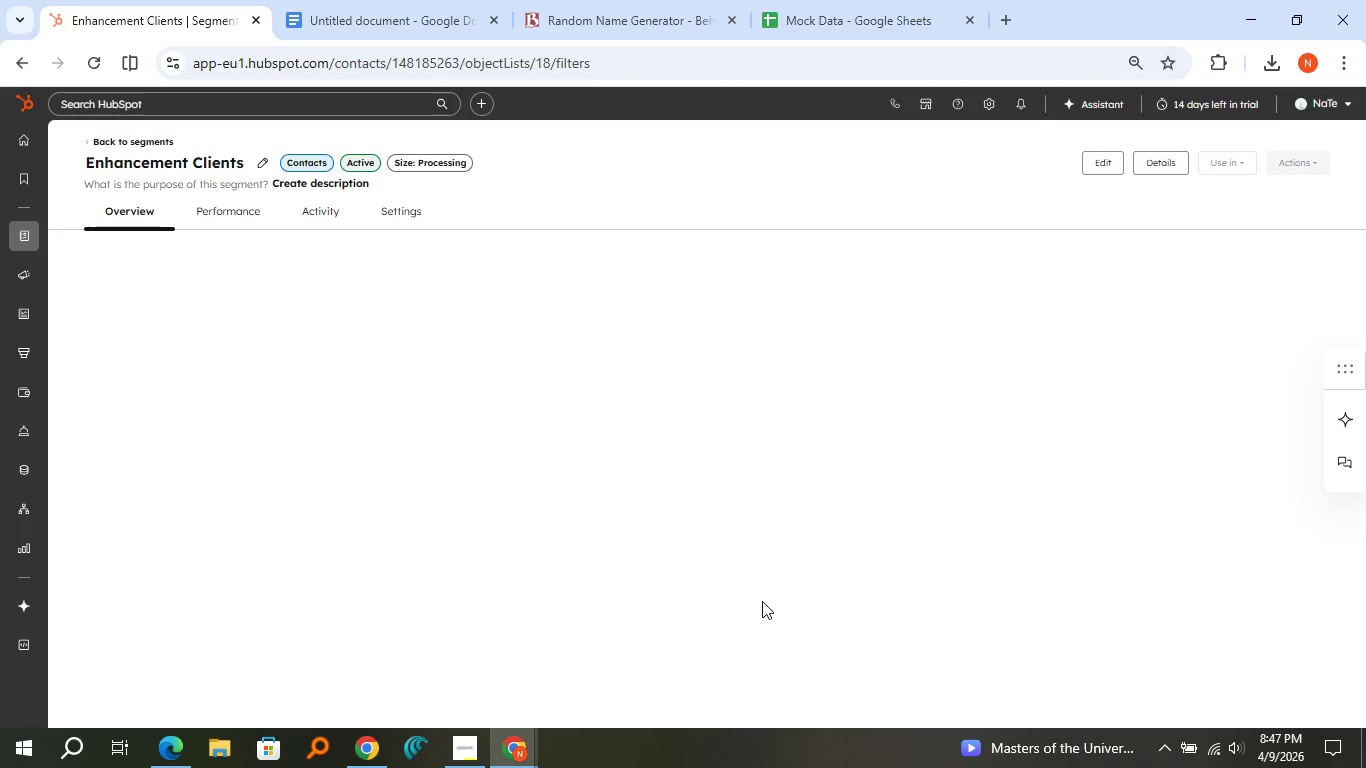 
wait(7.92)
 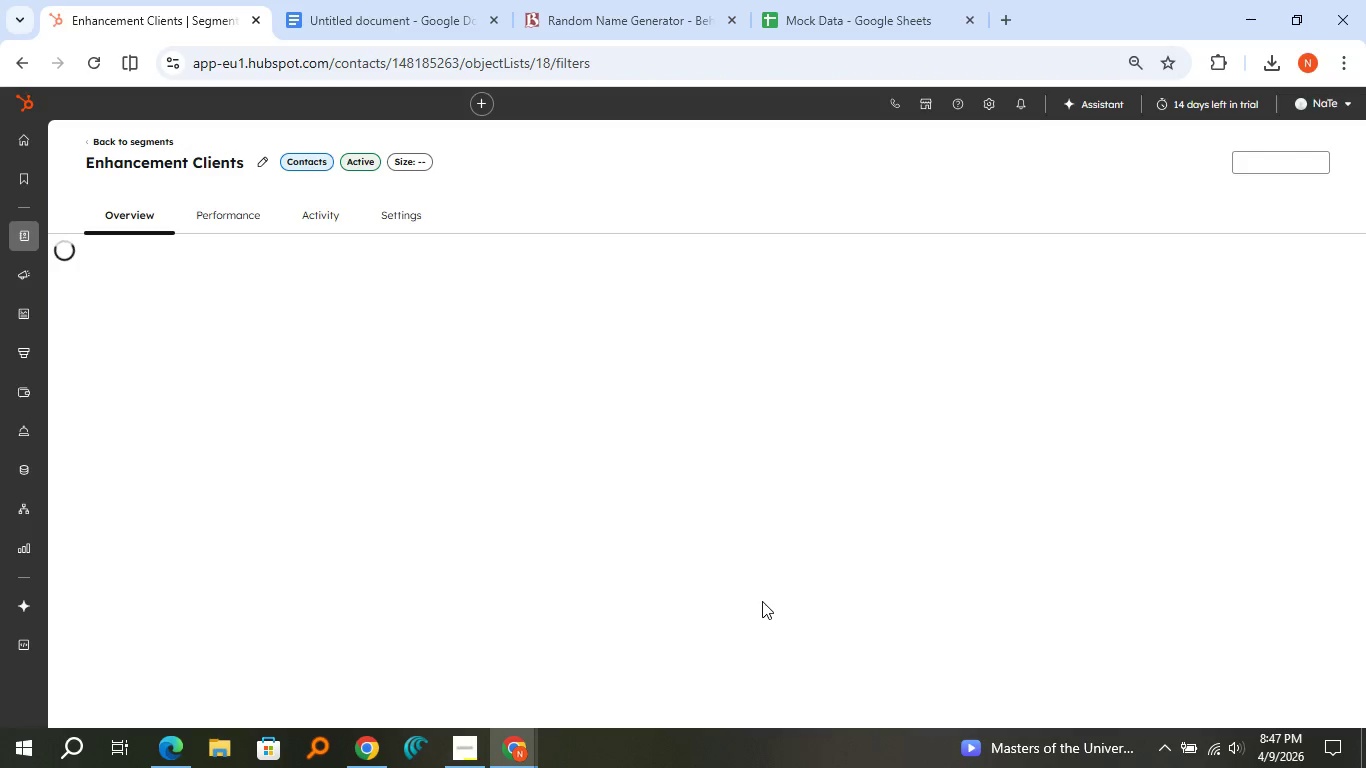 
mouse_move([504, 493])
 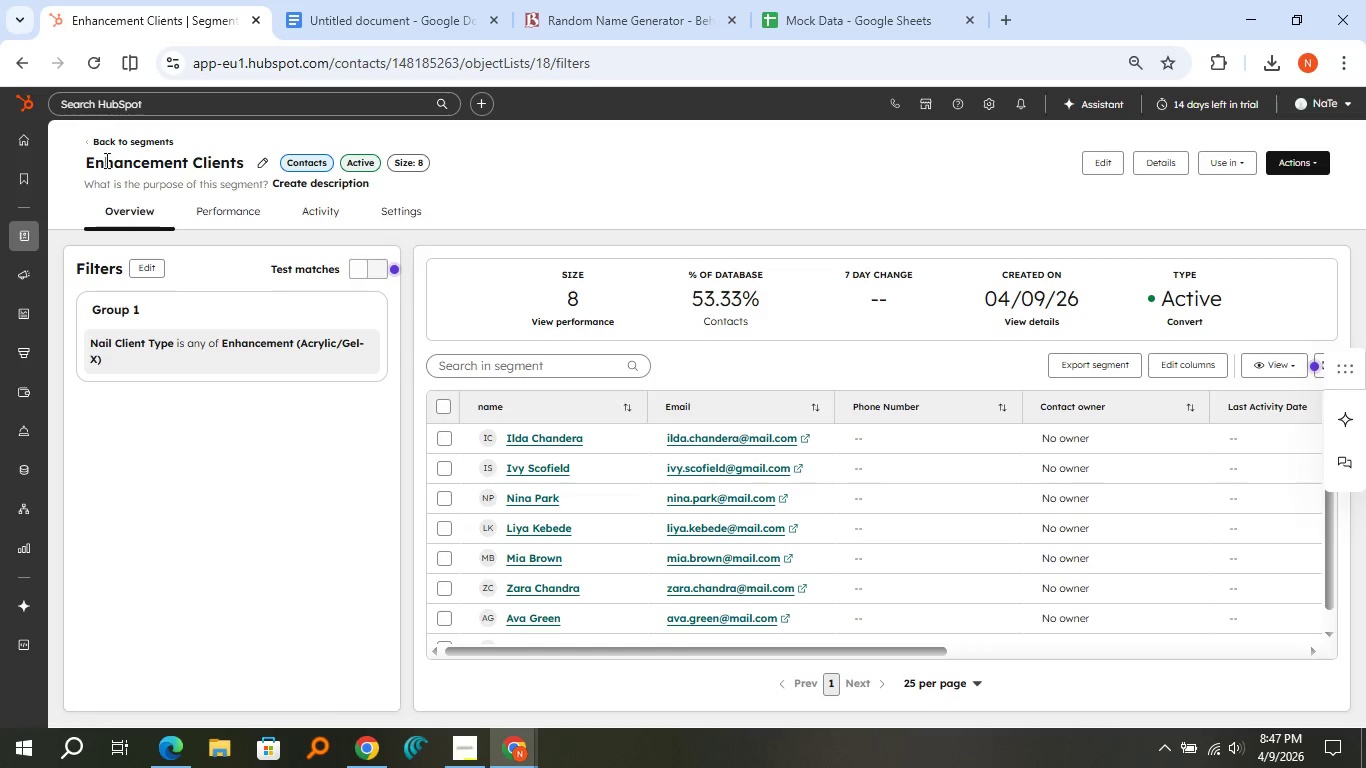 
left_click([102, 146])
 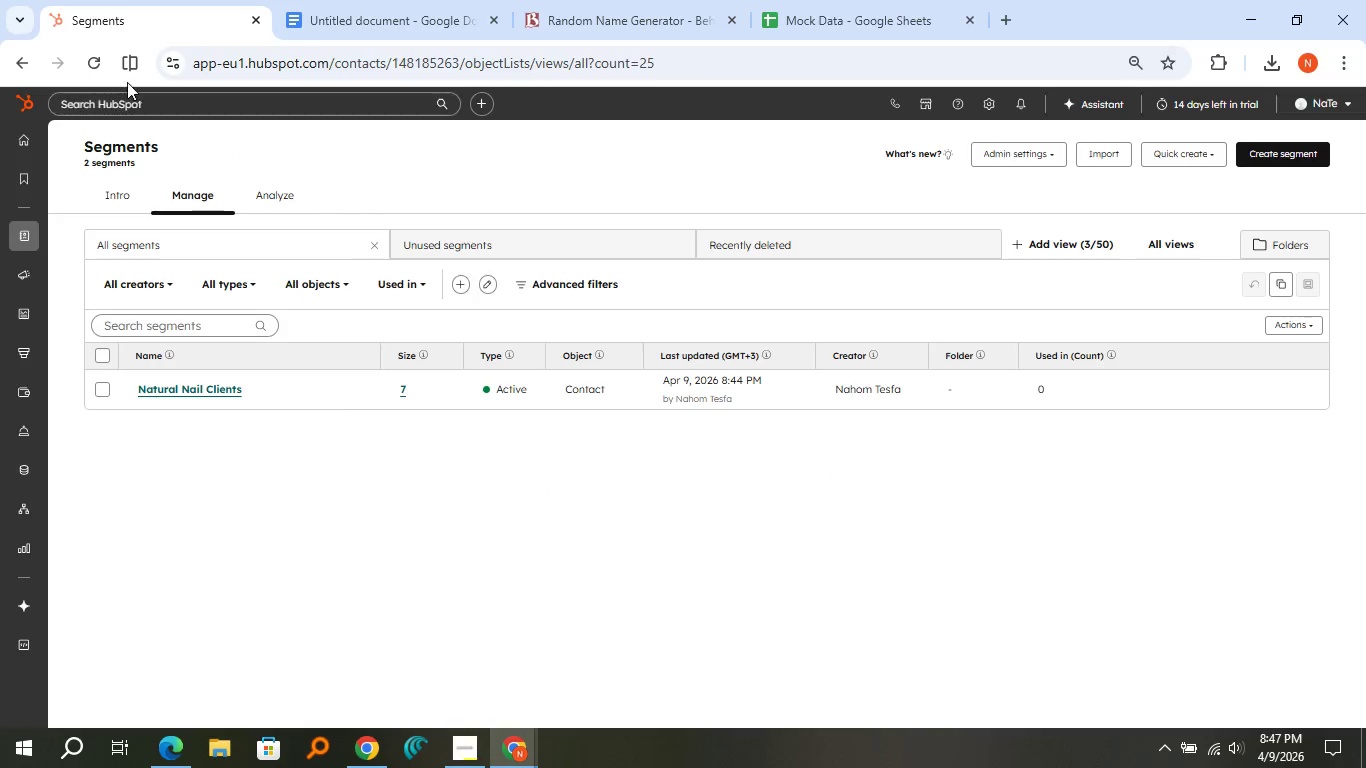 
left_click([96, 64])
 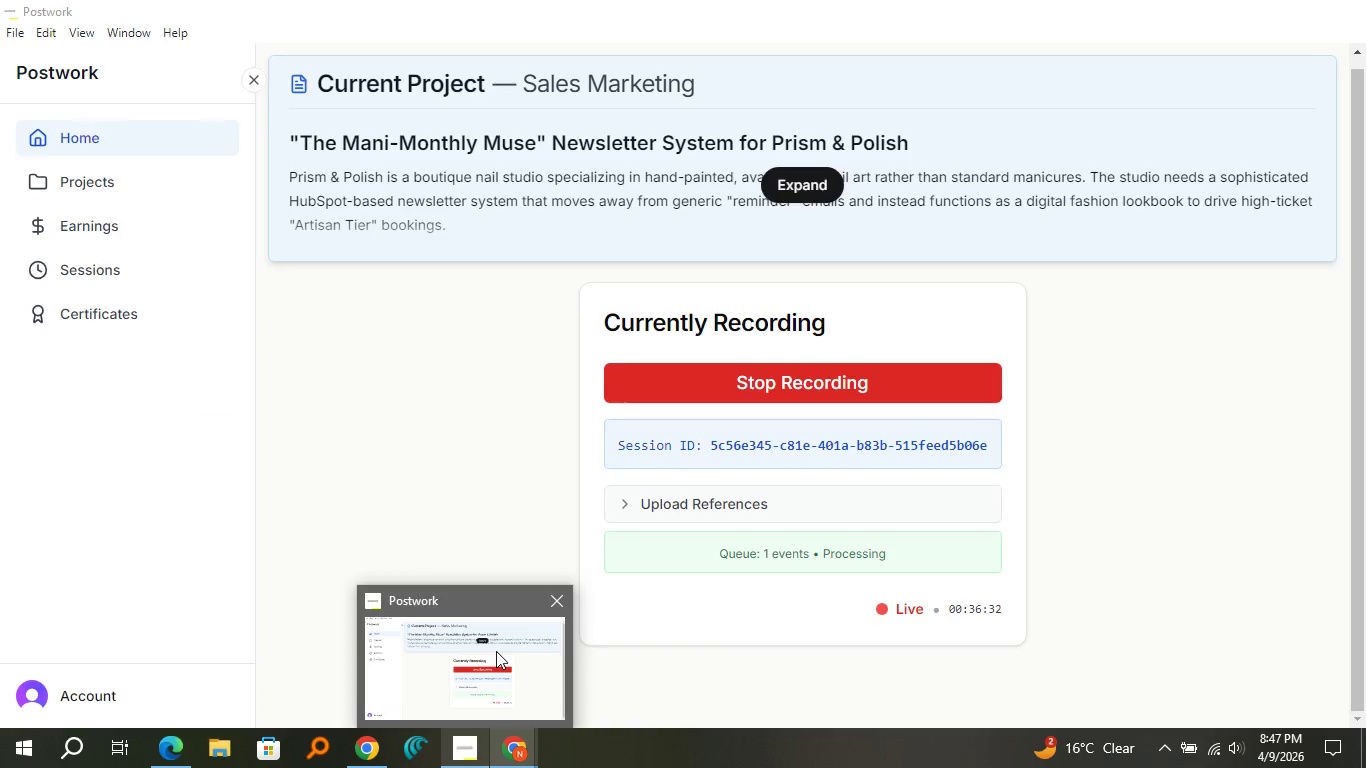 
wait(15.0)
 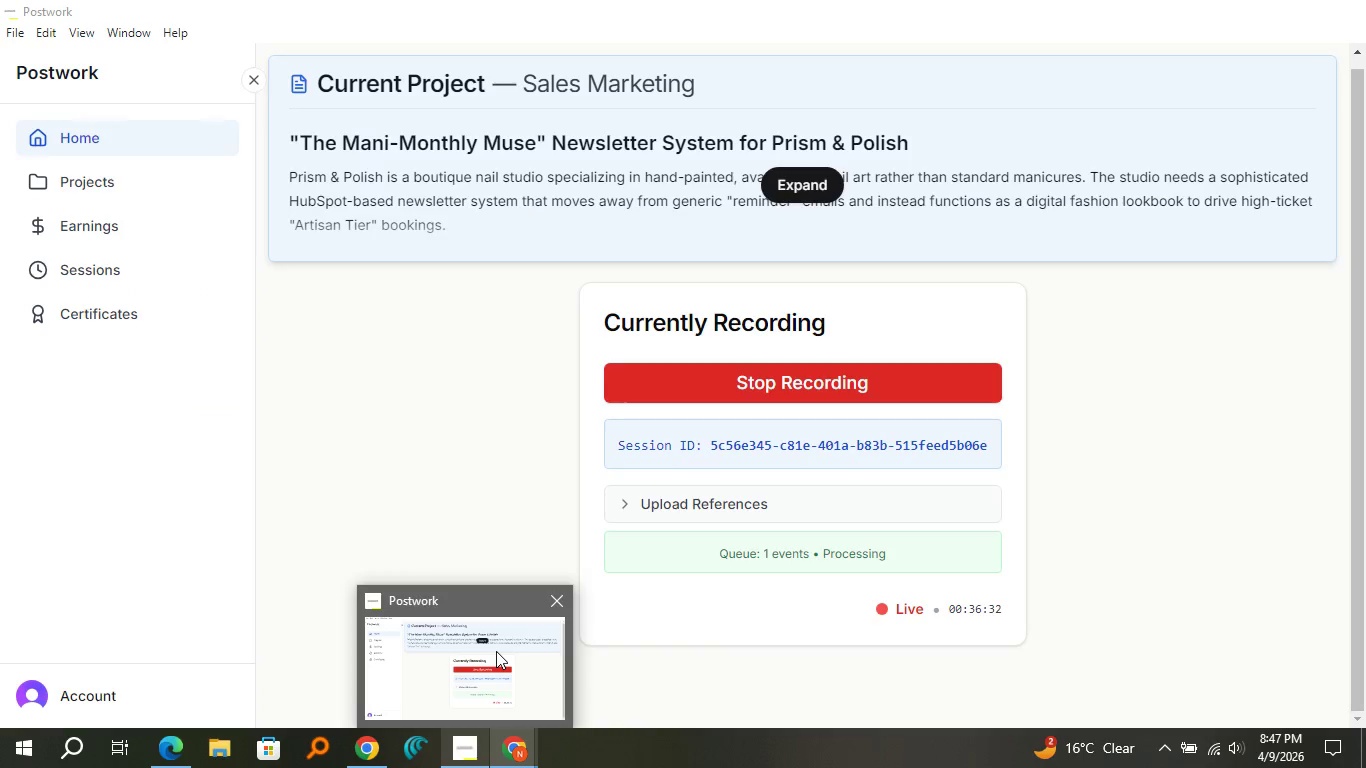 
left_click([9, 144])
 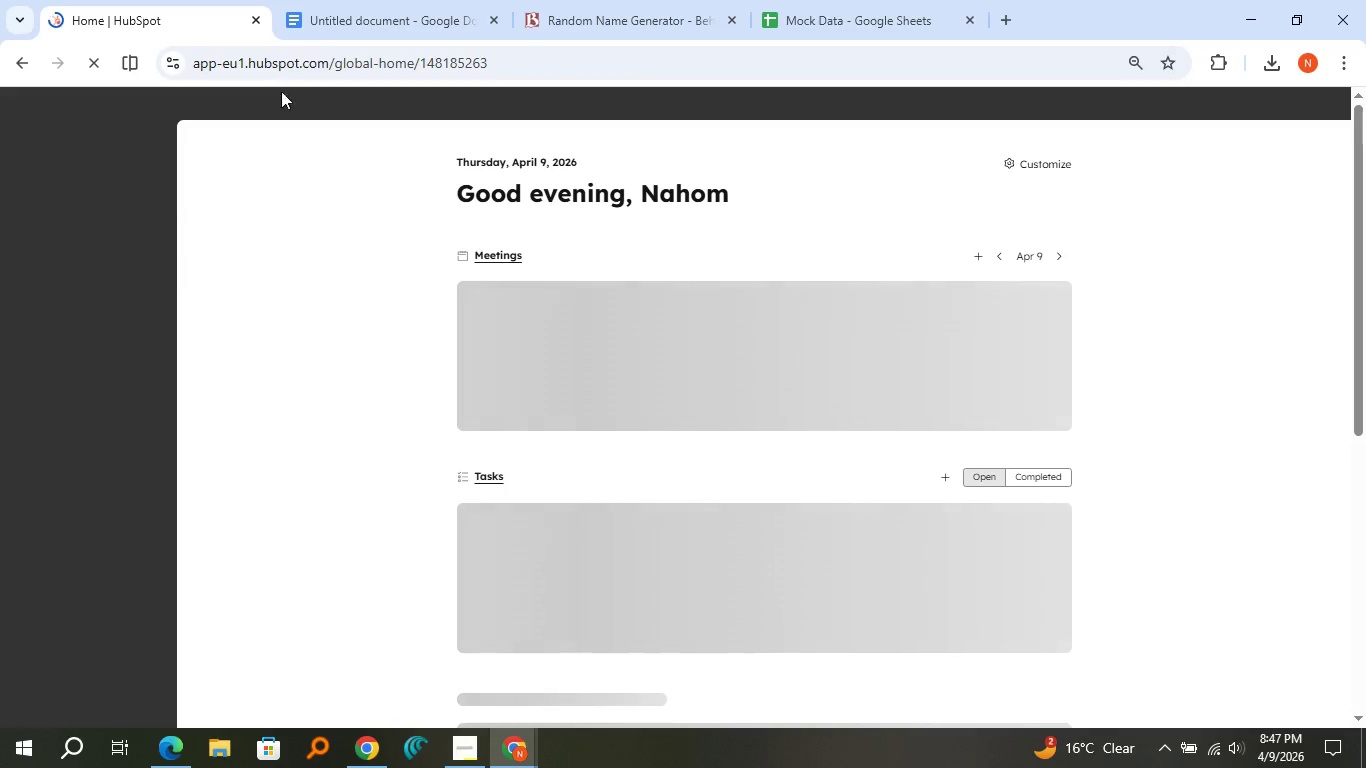 
left_click([320, 28])
 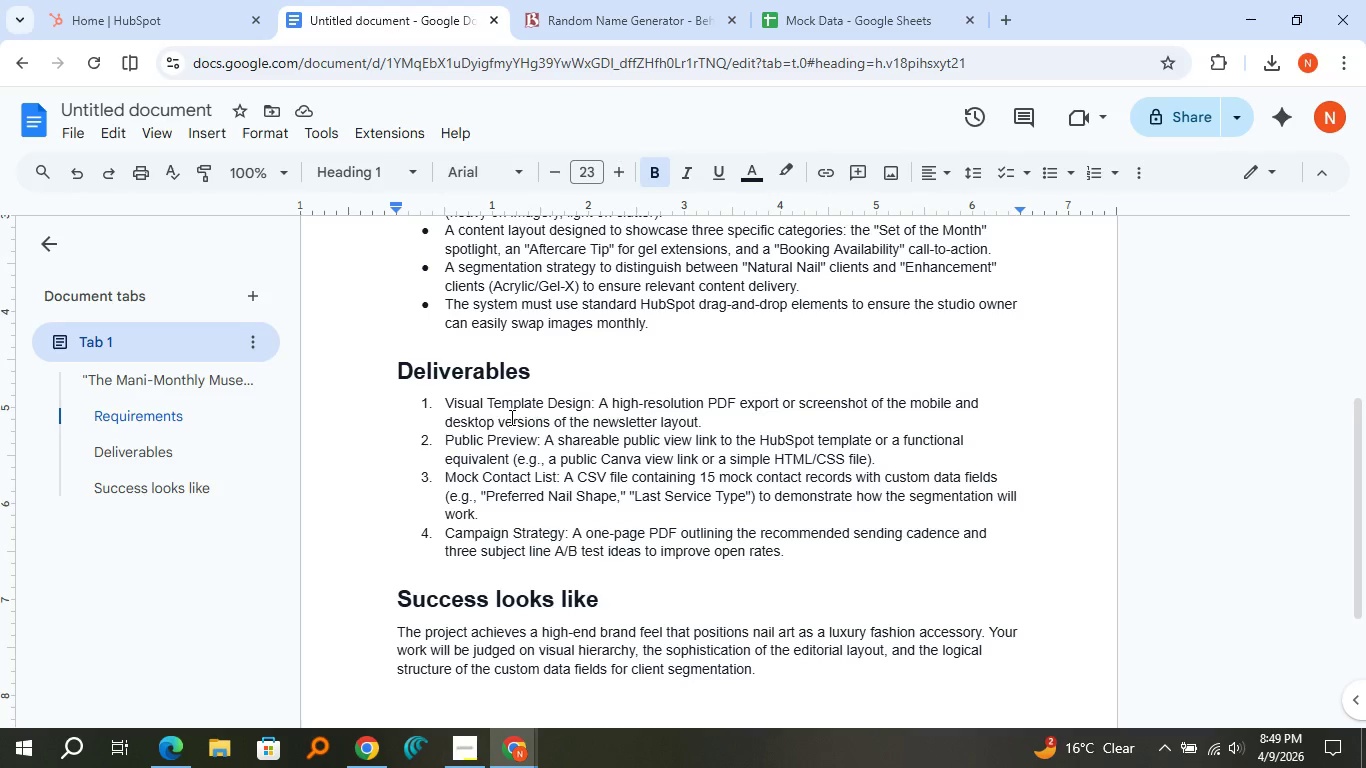 
wait(114.48)
 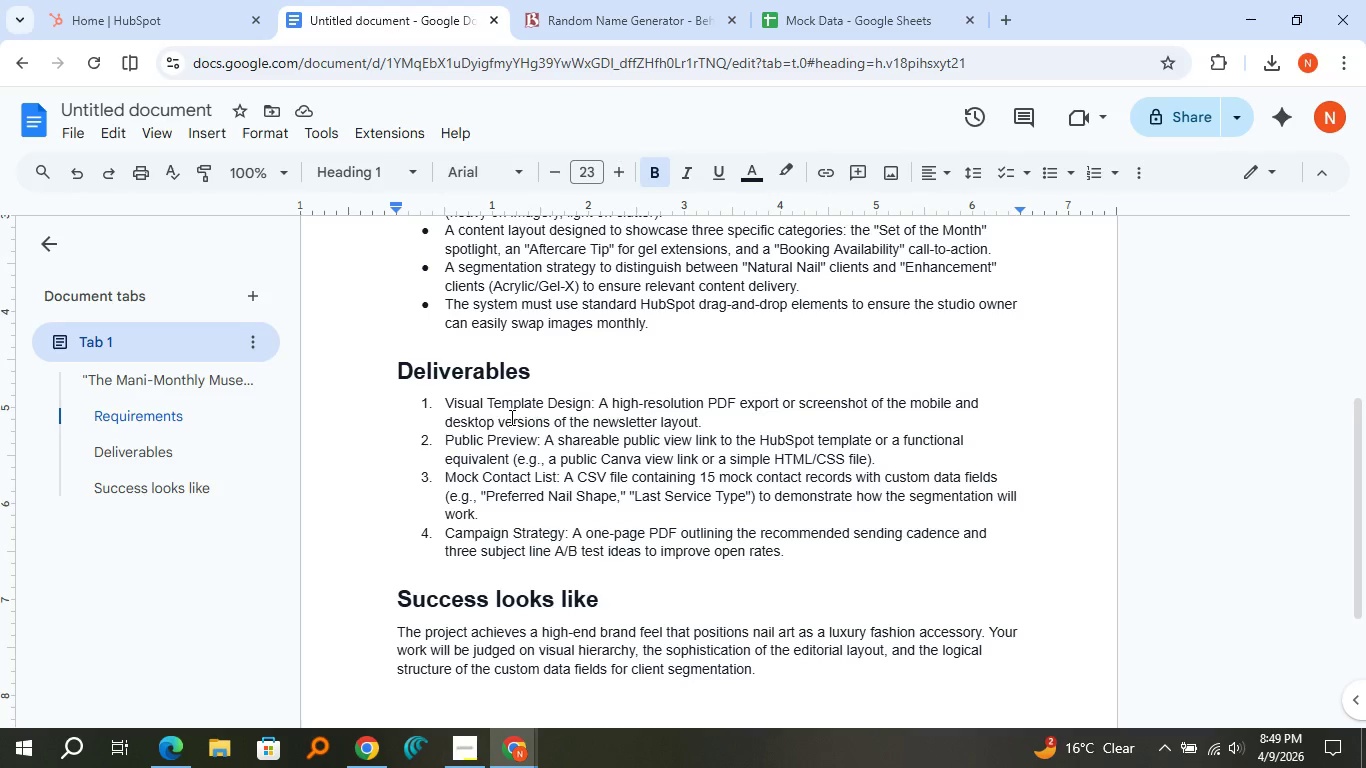 
scroll: coordinate [510, 417], scroll_direction: down, amount: 1.0
 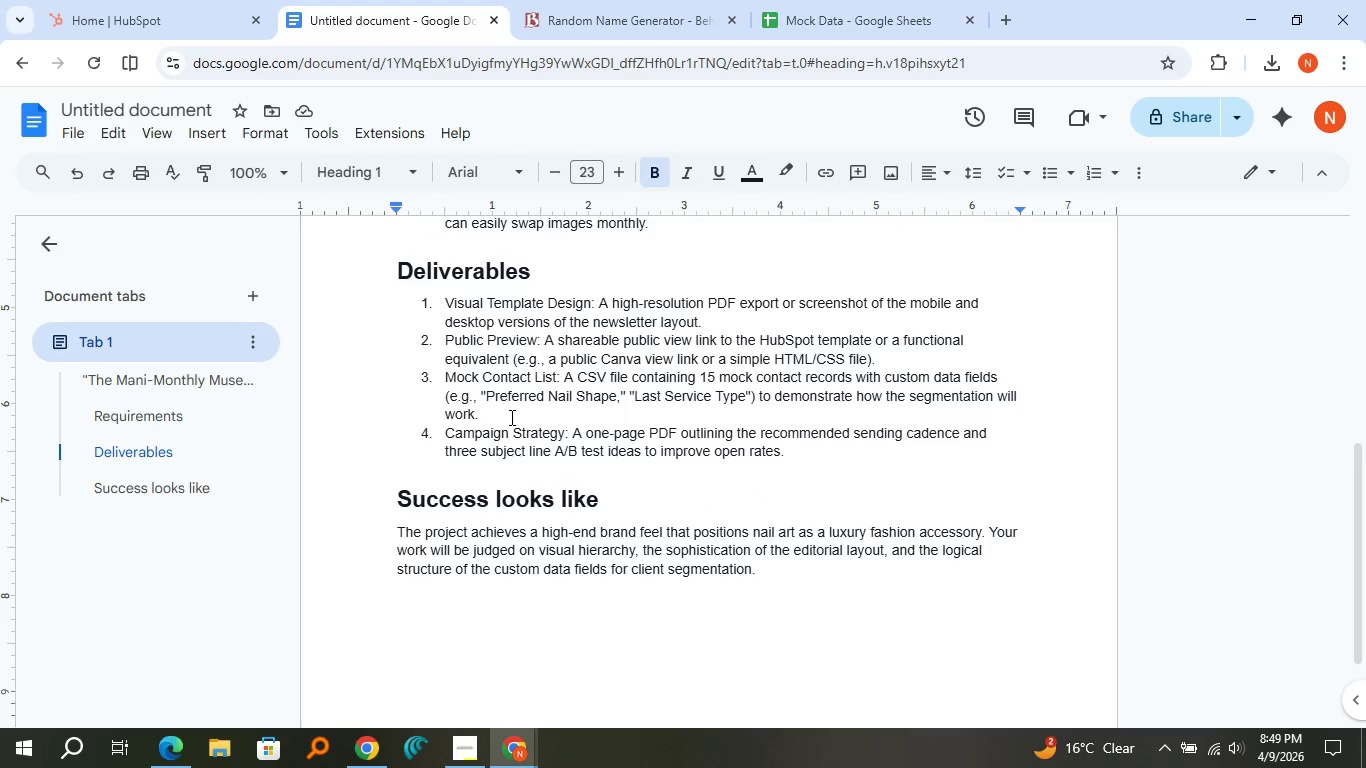 
scroll: coordinate [510, 417], scroll_direction: up, amount: 2.0
 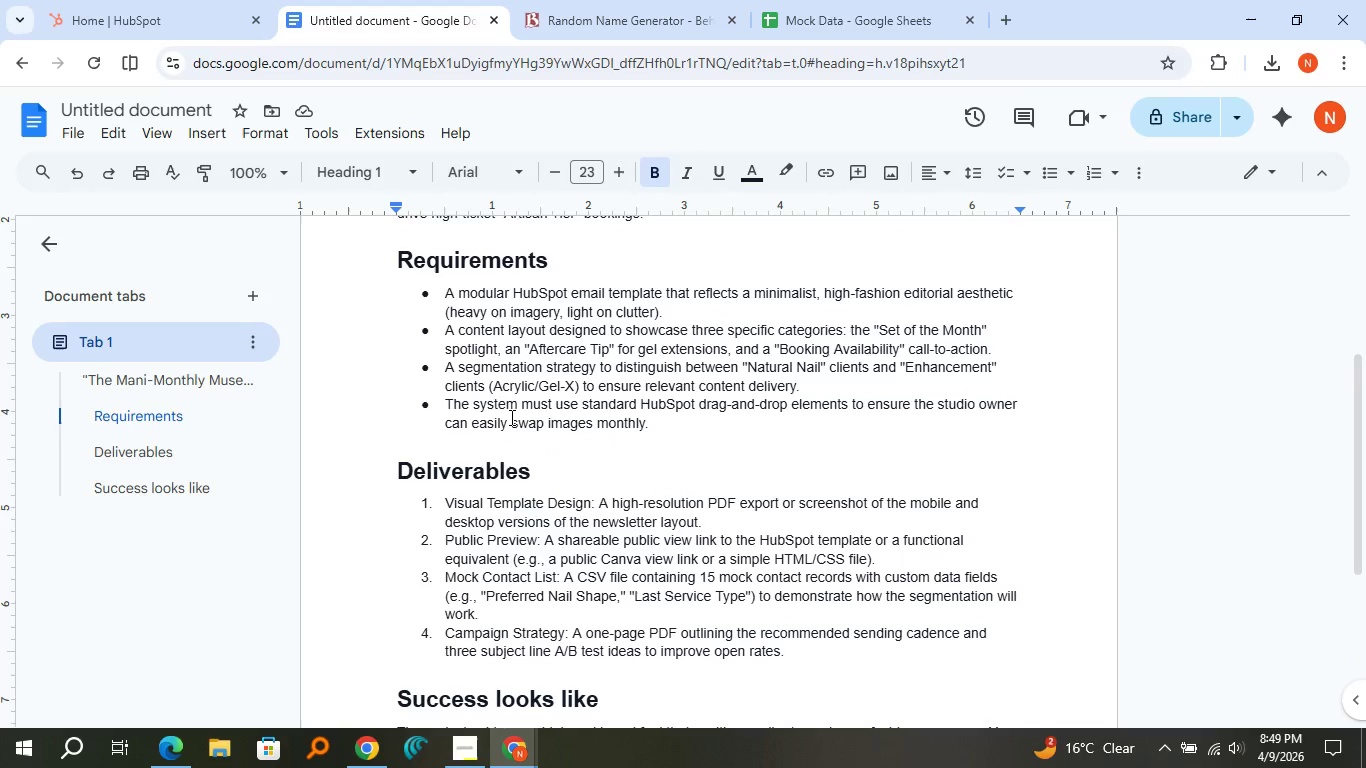 
wait(5.39)
 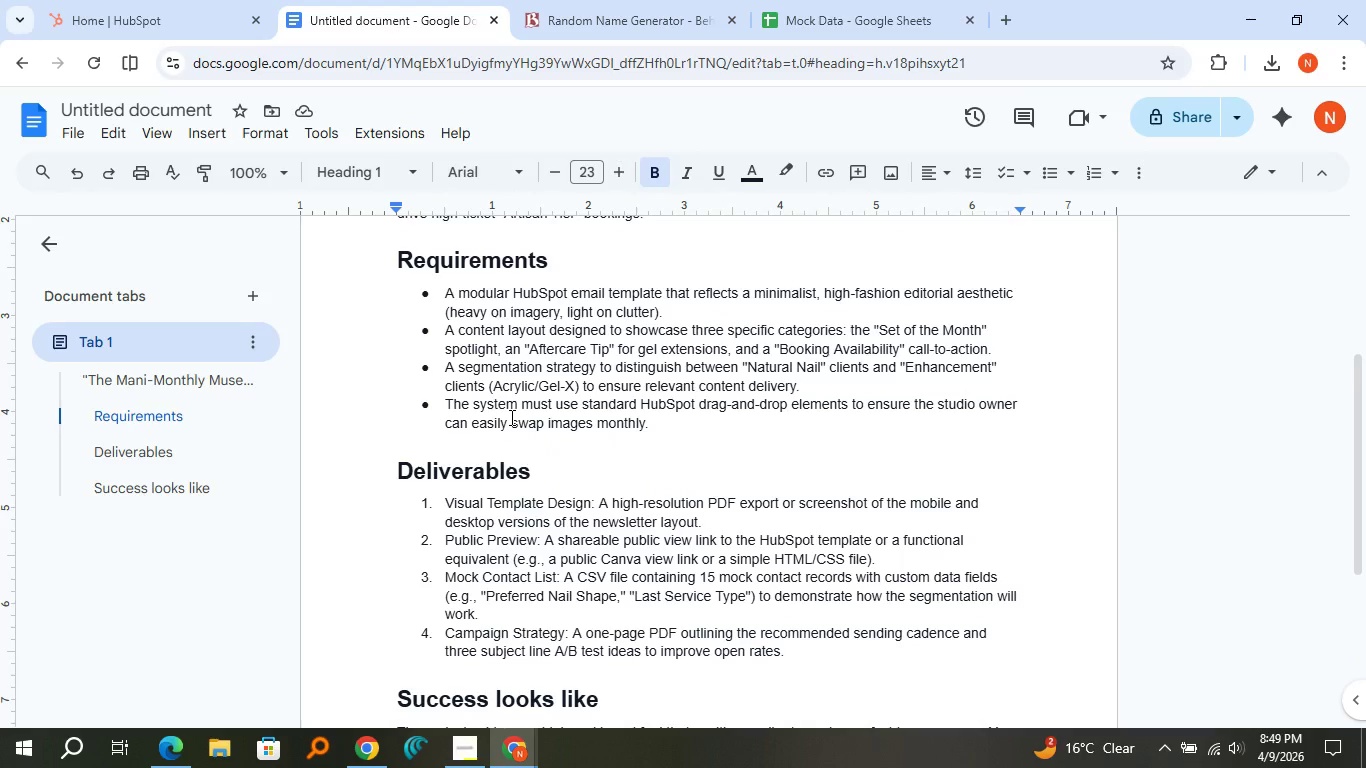 
left_click([210, 30])
 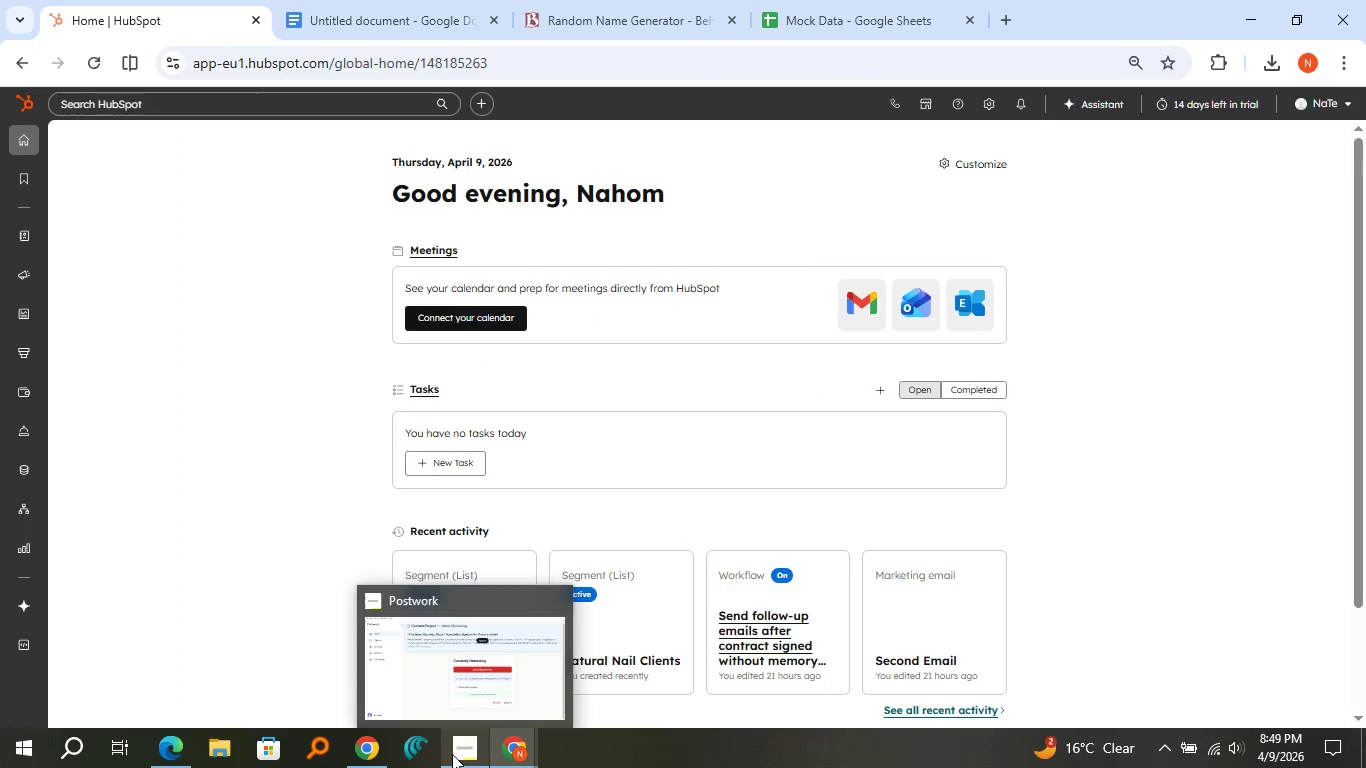 
left_click([423, 662])